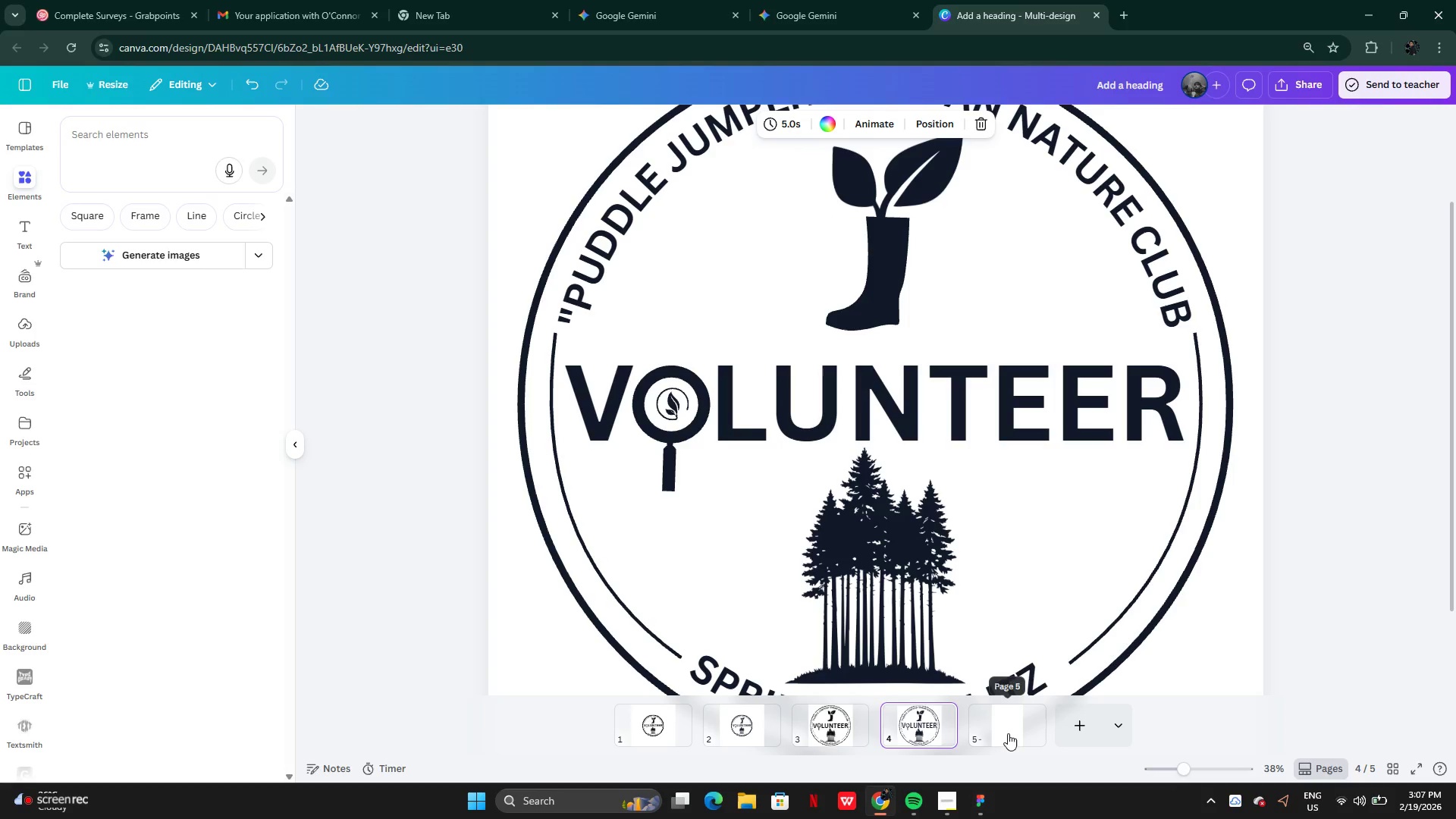 
left_click([1011, 733])
 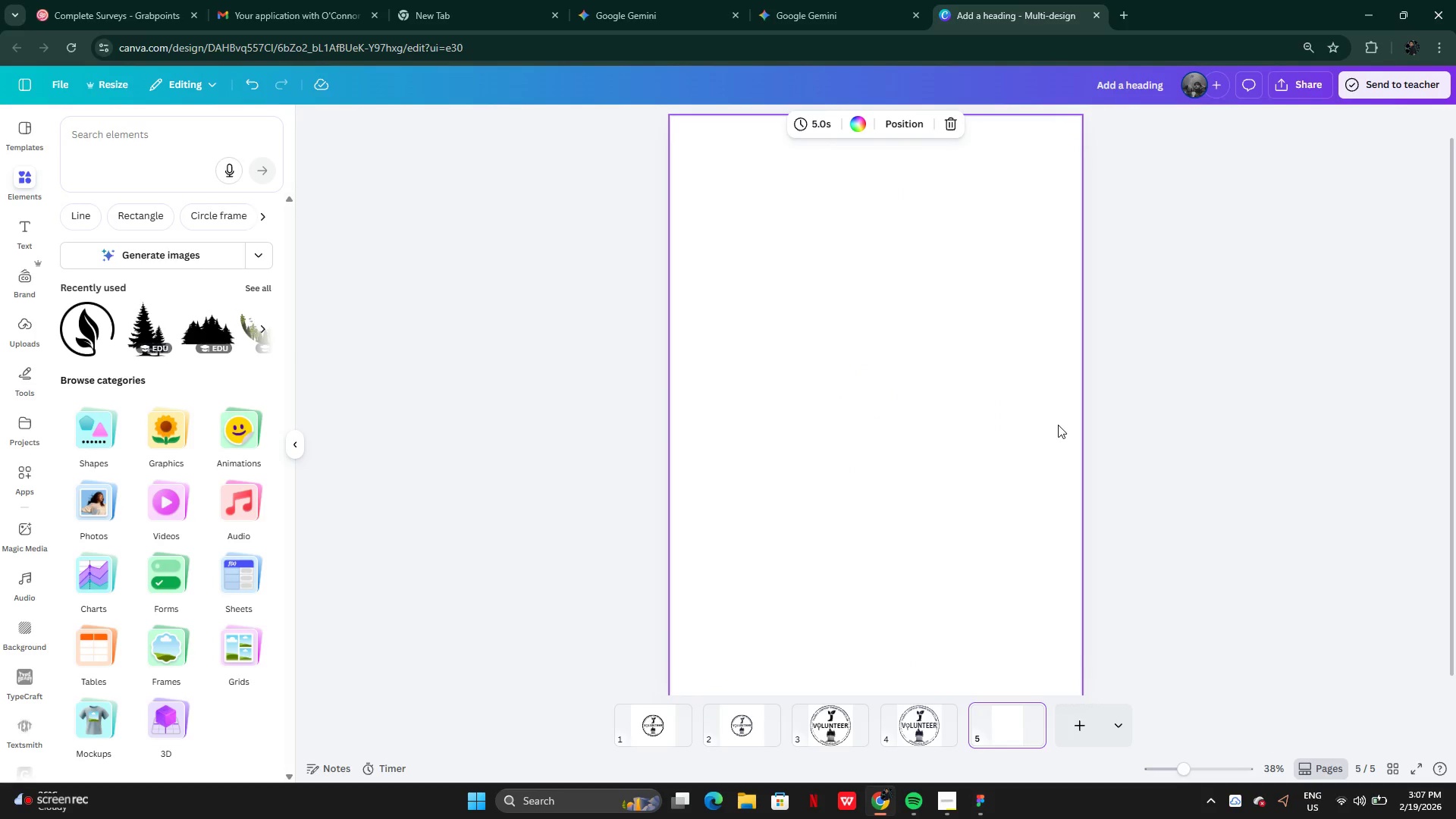 
scroll: coordinate [1094, 465], scroll_direction: none, amount: 0.0
 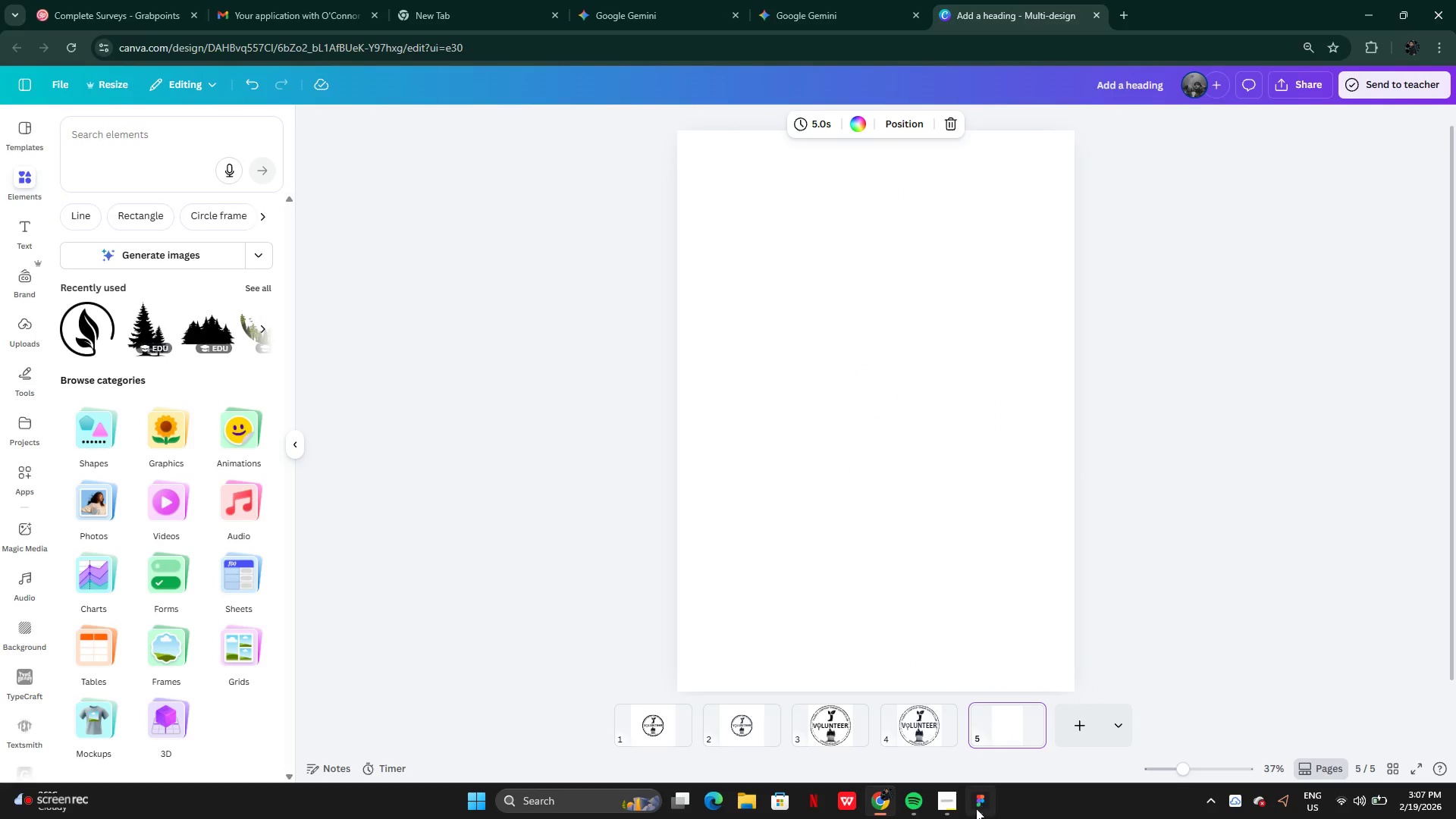 
left_click([949, 807])